 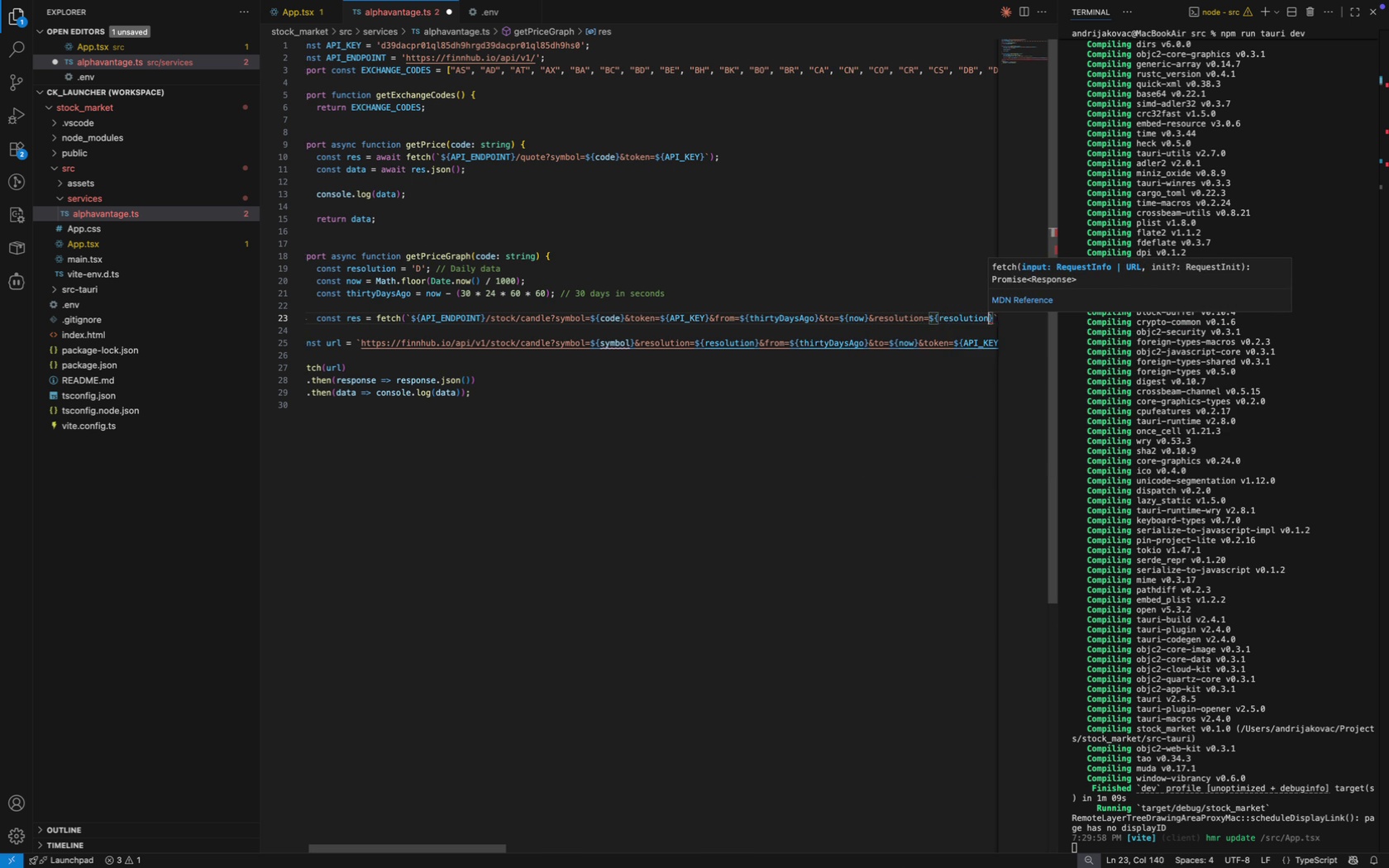 
key(ArrowRight)
 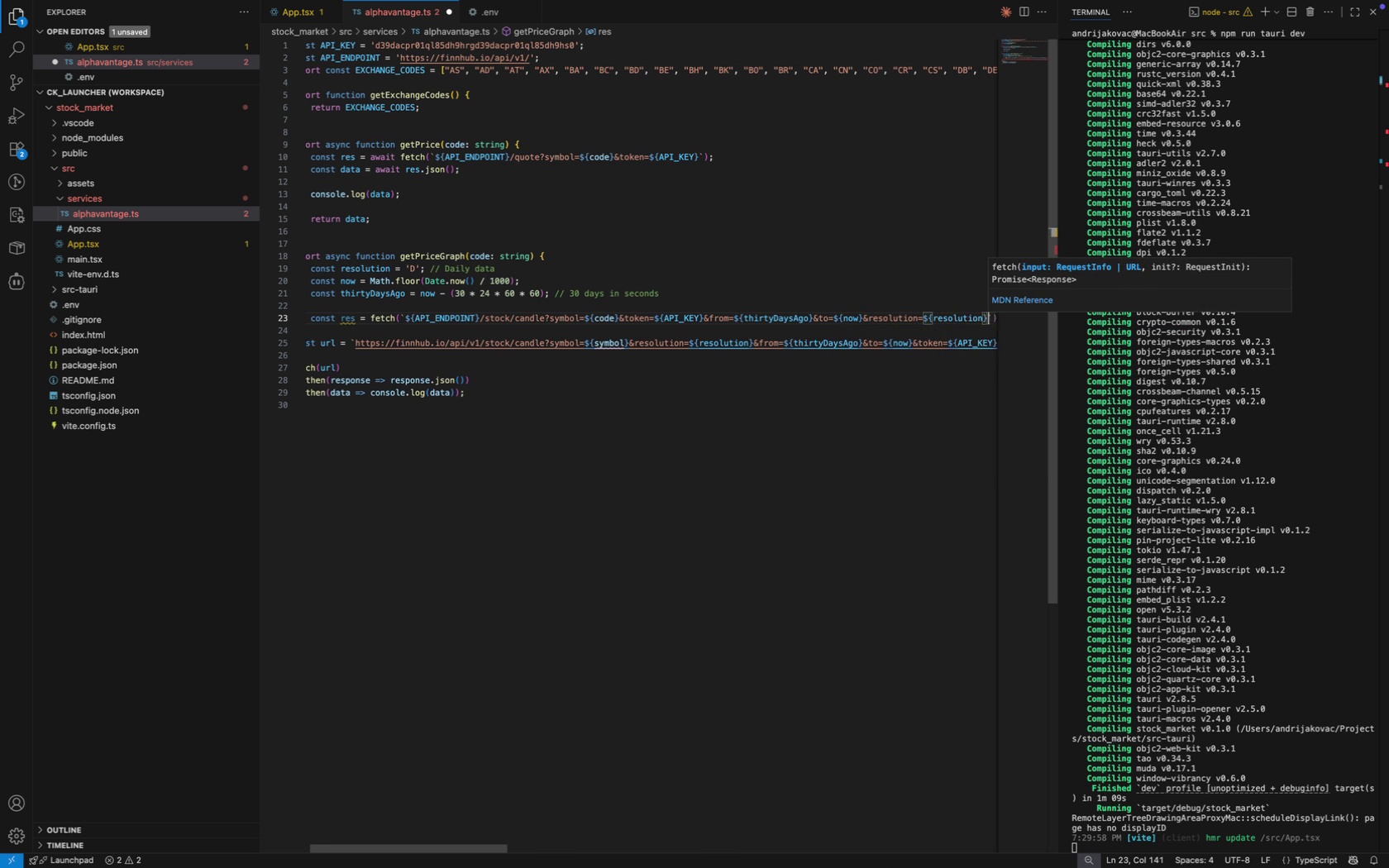 
key(ArrowRight)
 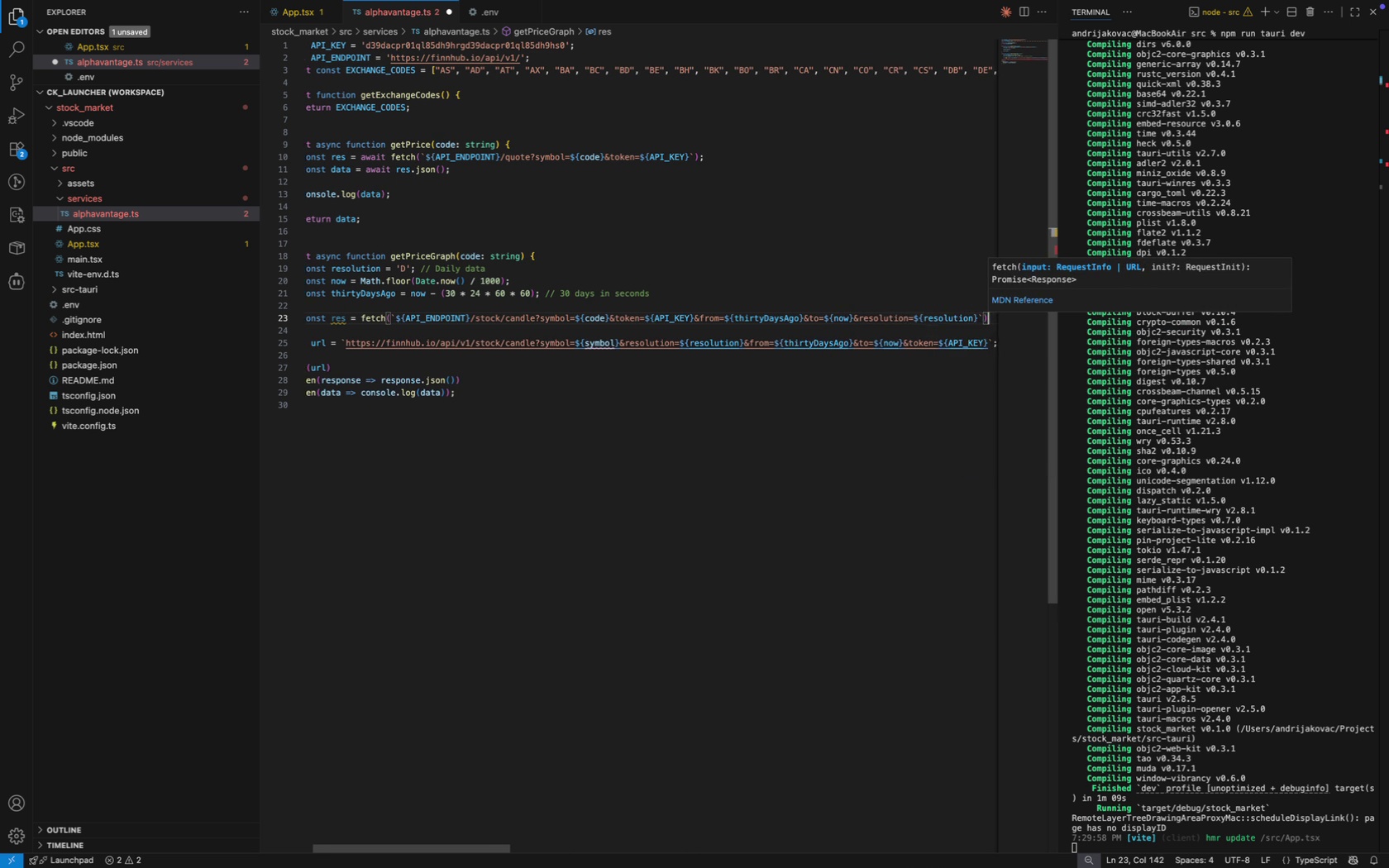 
key(ArrowRight)
 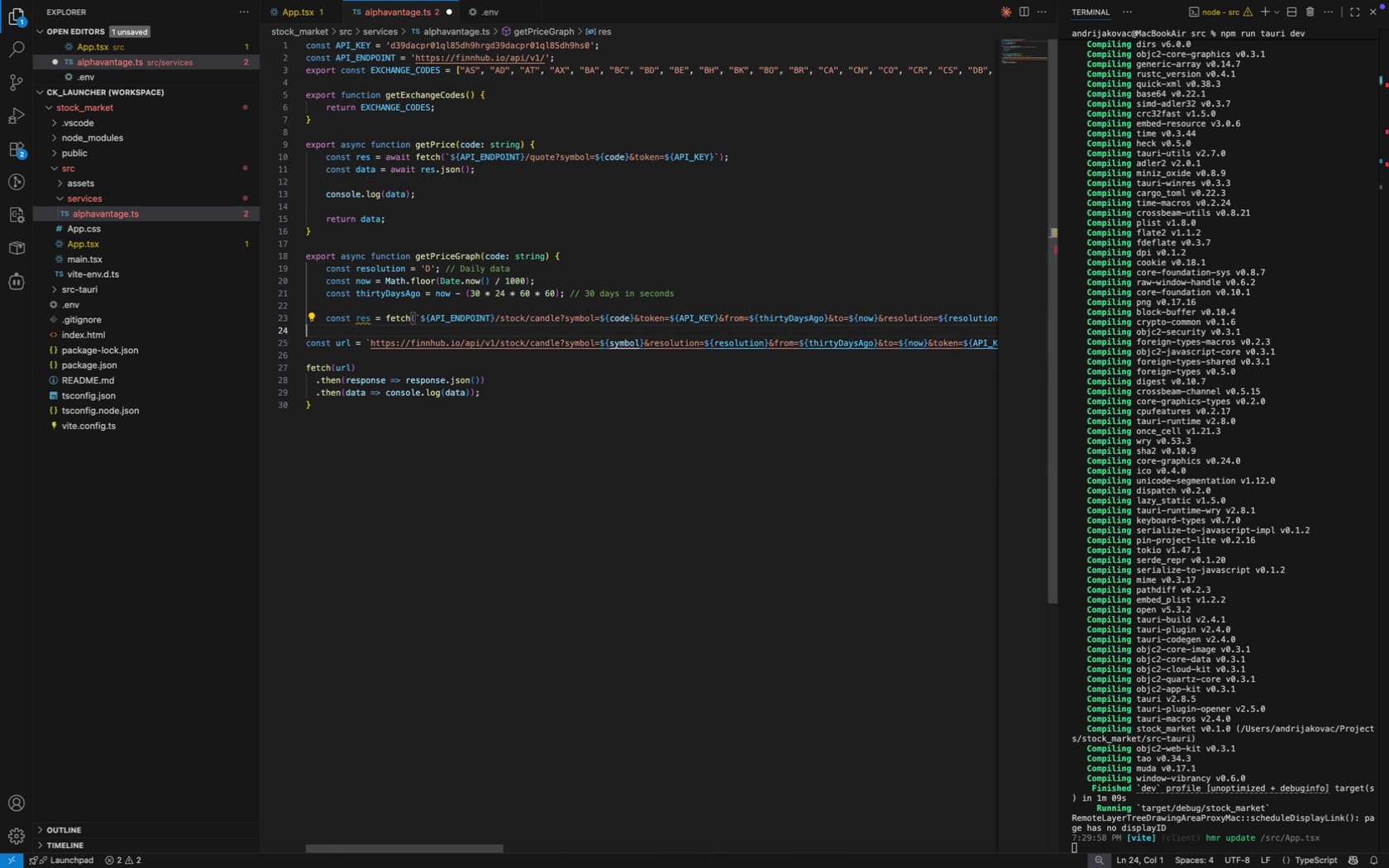 
key(ArrowRight)
 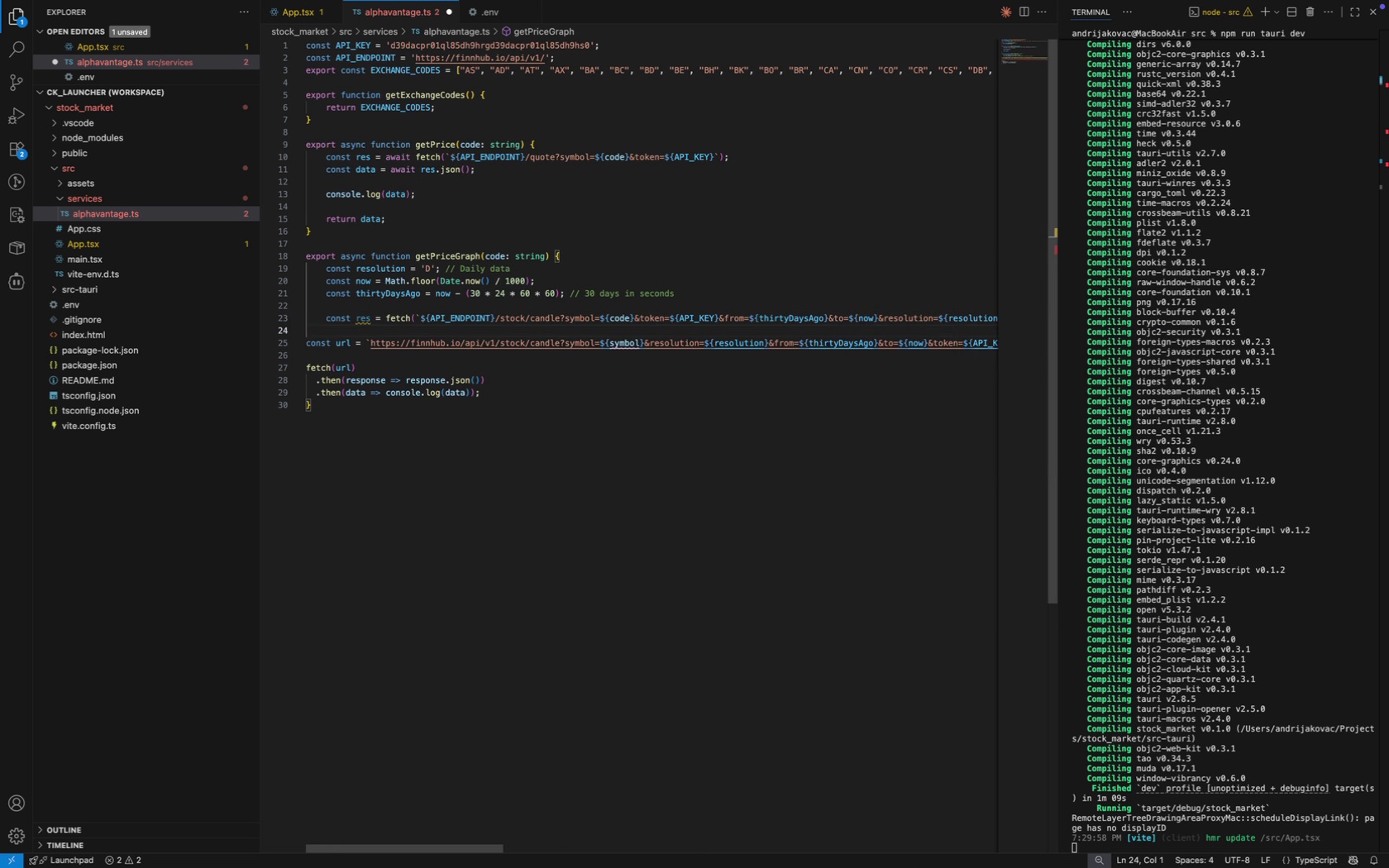 
key(ArrowDown)
 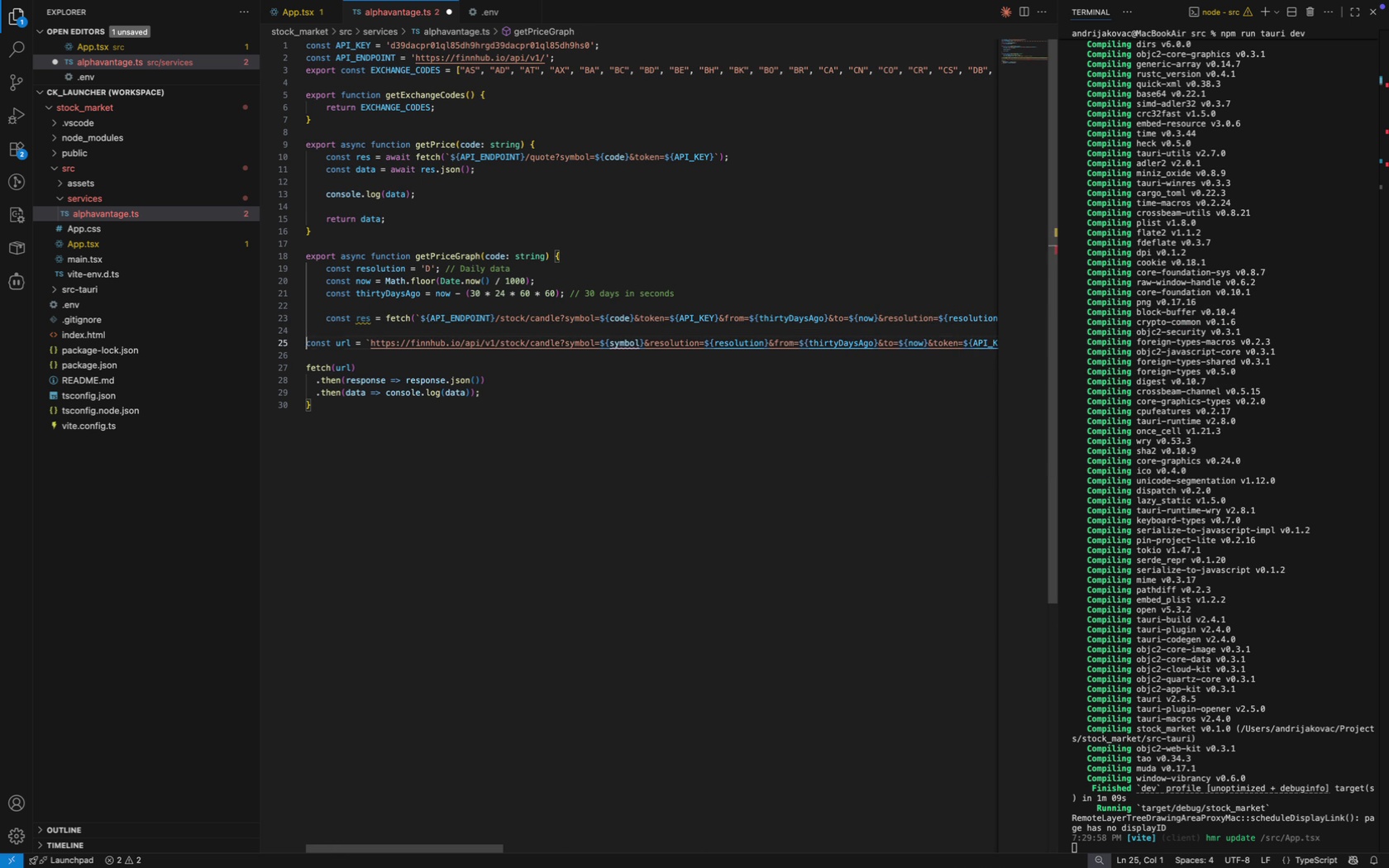 
key(Shift+ShiftLeft)
 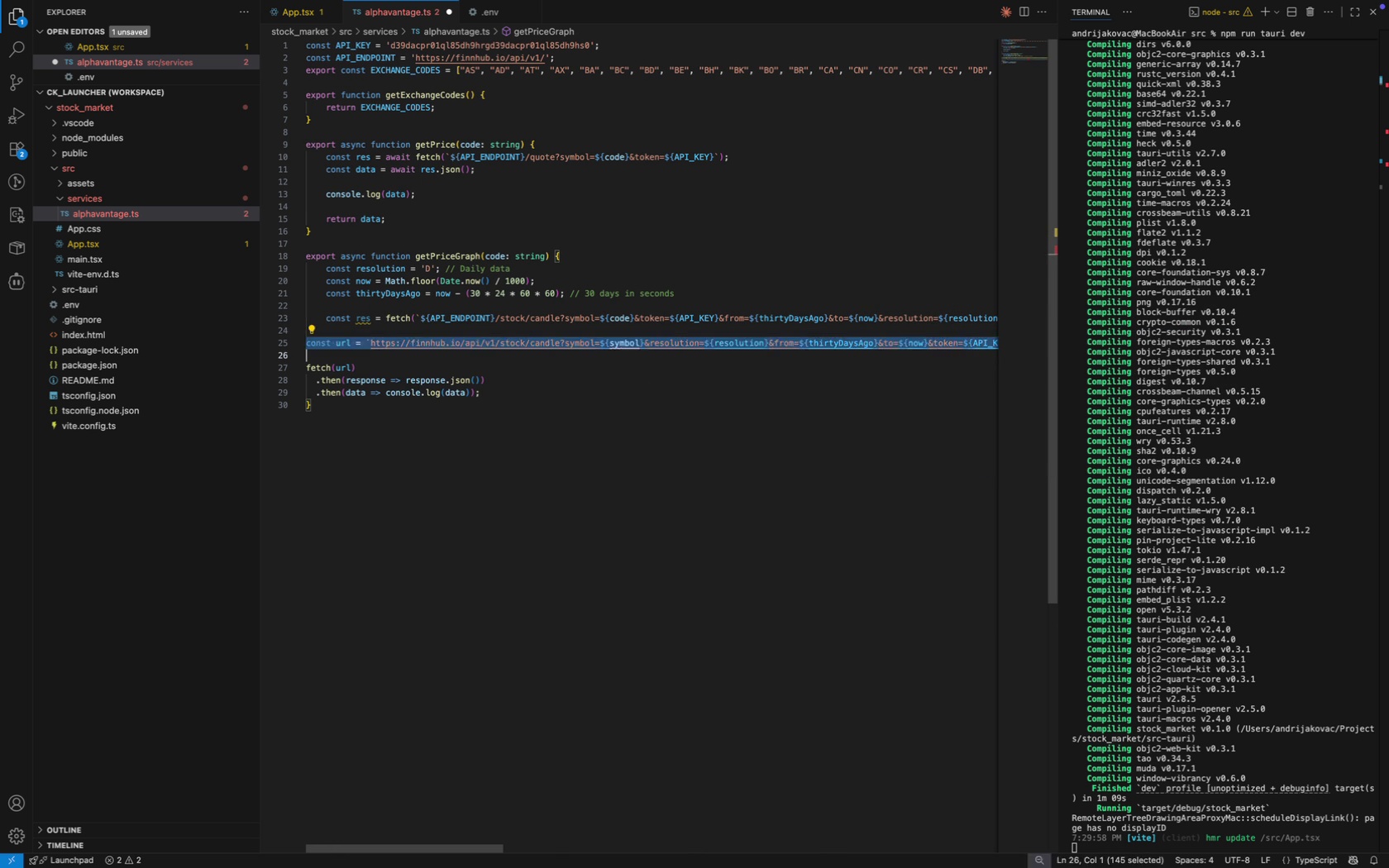 
key(Shift+ArrowDown)
 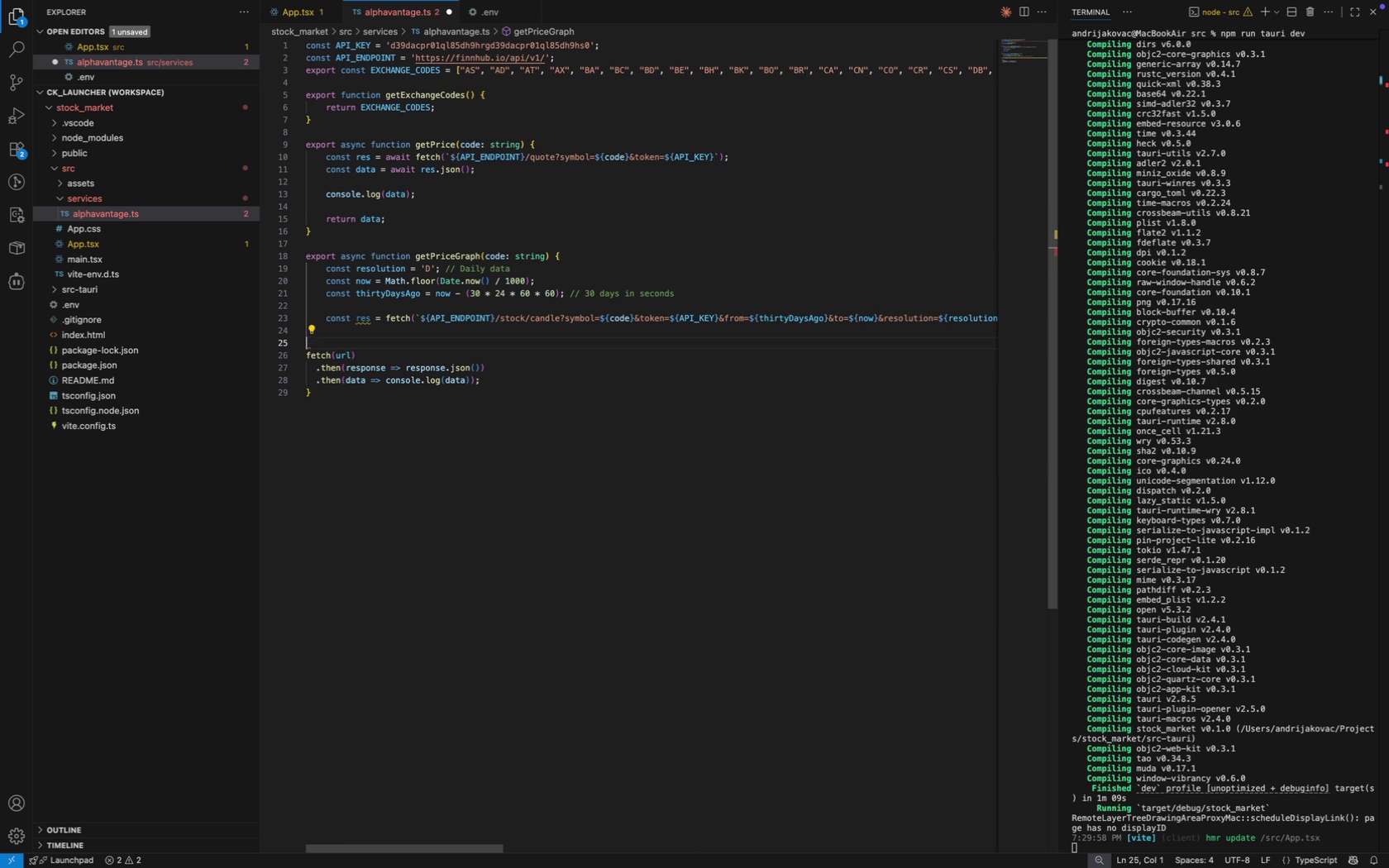 
key(Backspace)
 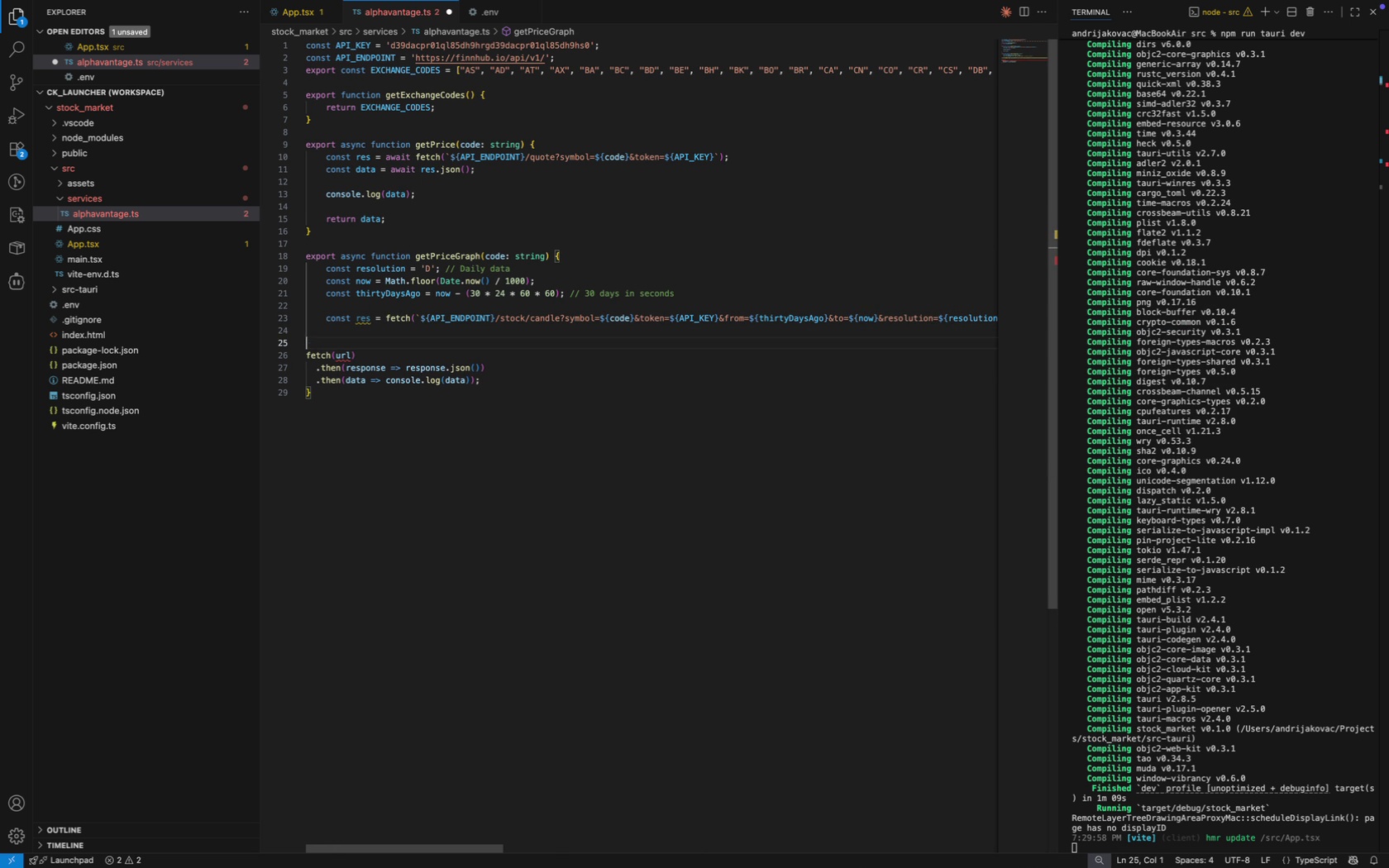 
key(ArrowUp)
 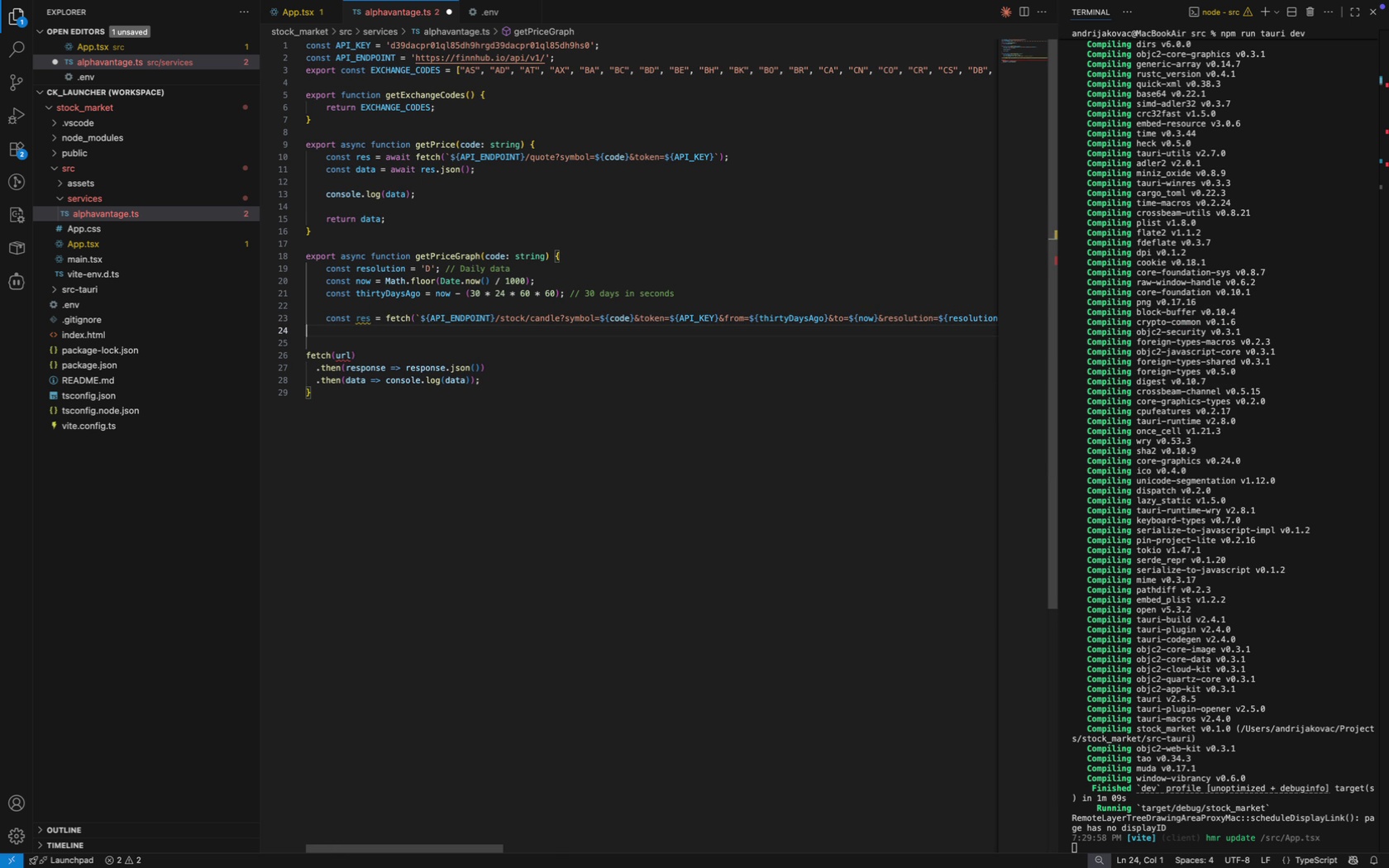 
key(Tab)
 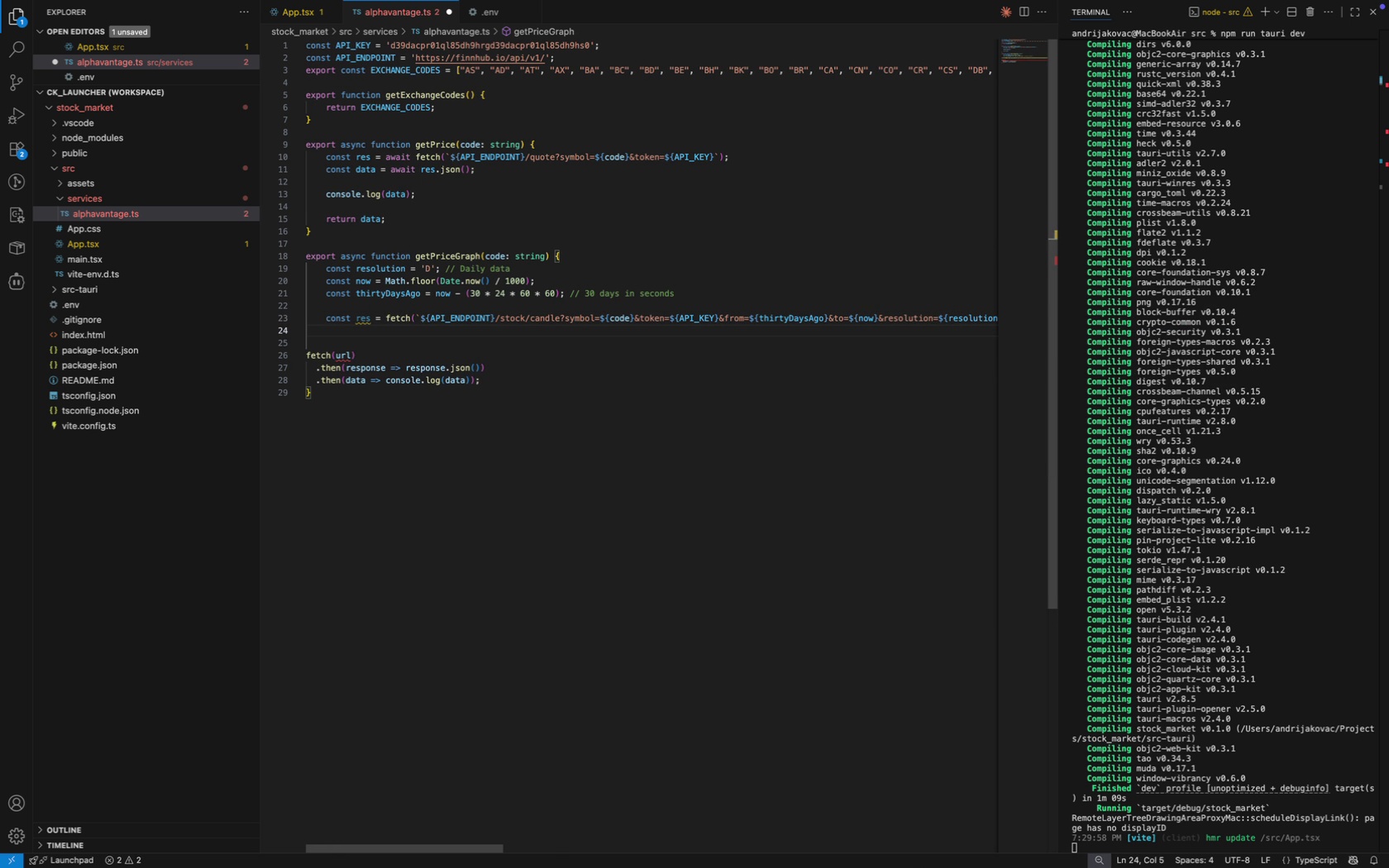 
key(ArrowUp)